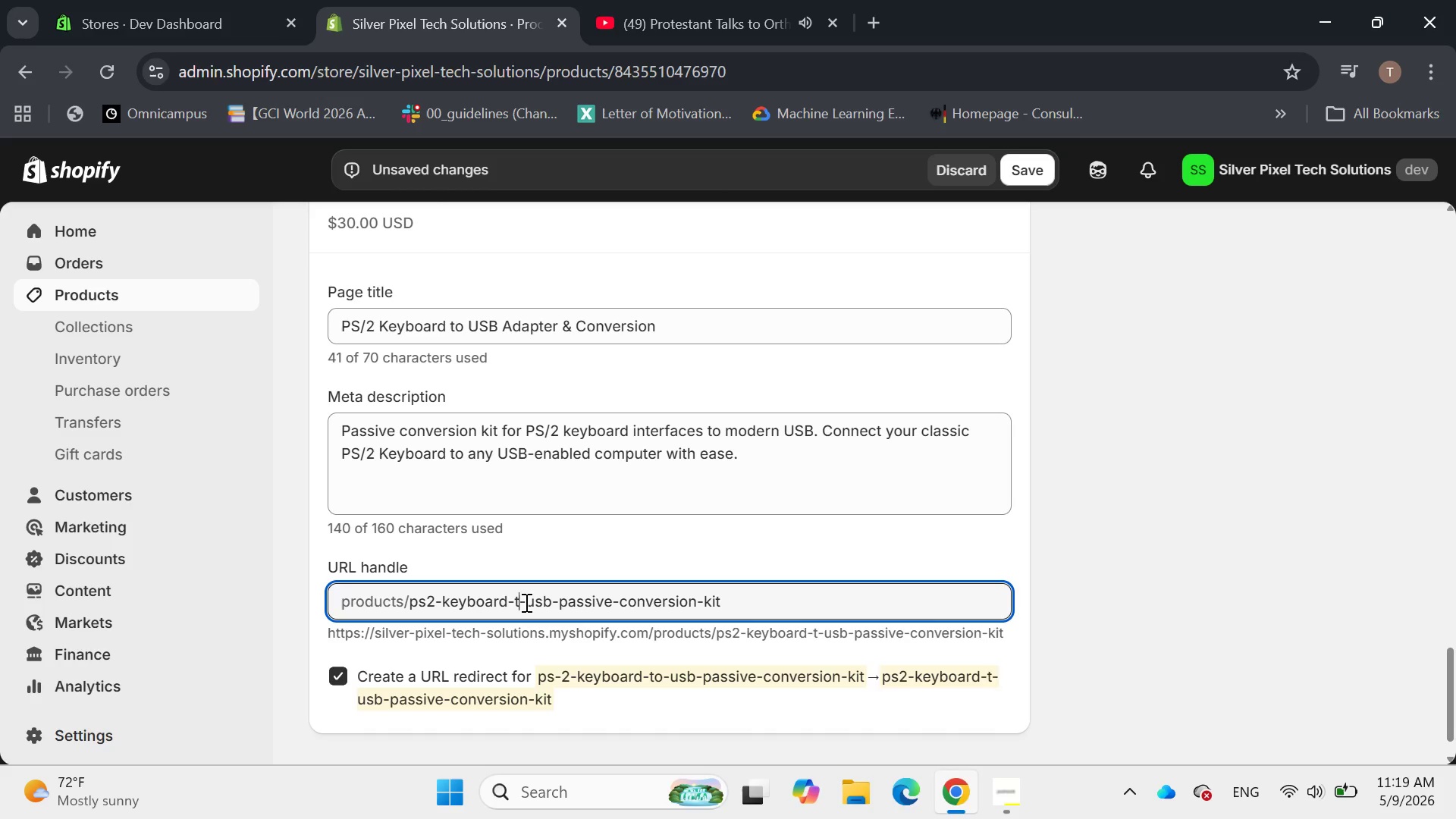 
key(Backspace)
 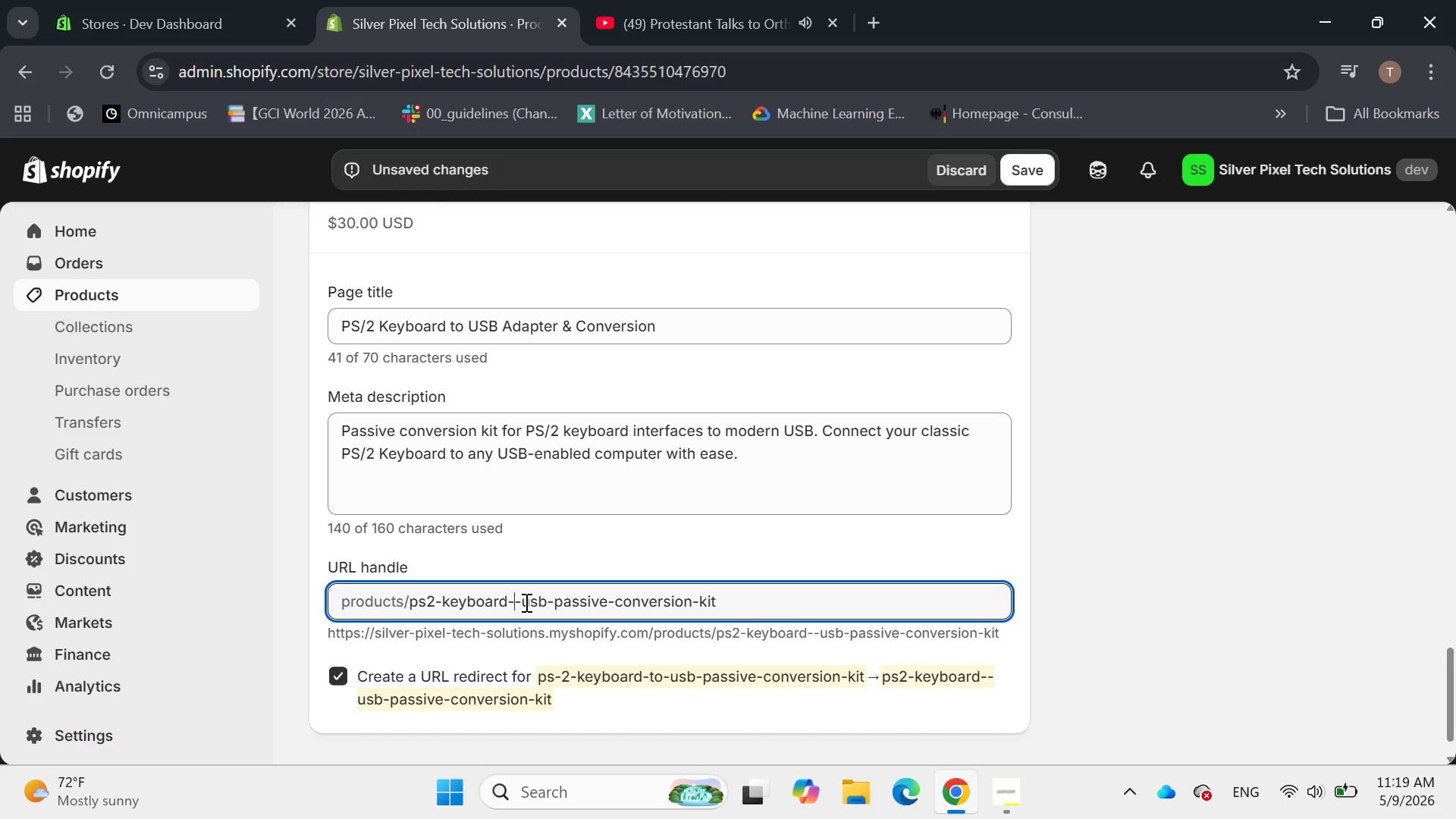 
key(Backspace)
 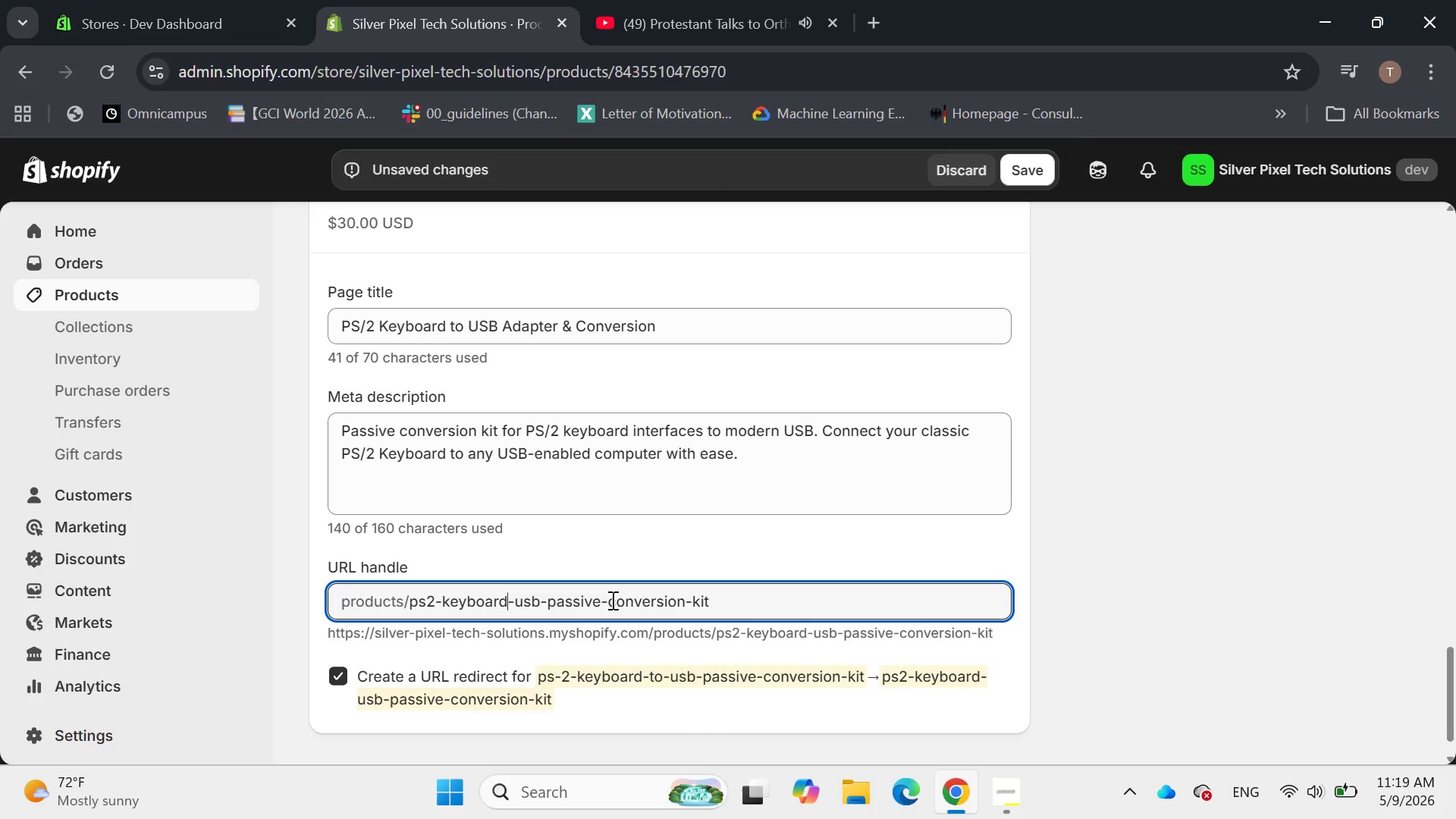 
wait(5.83)
 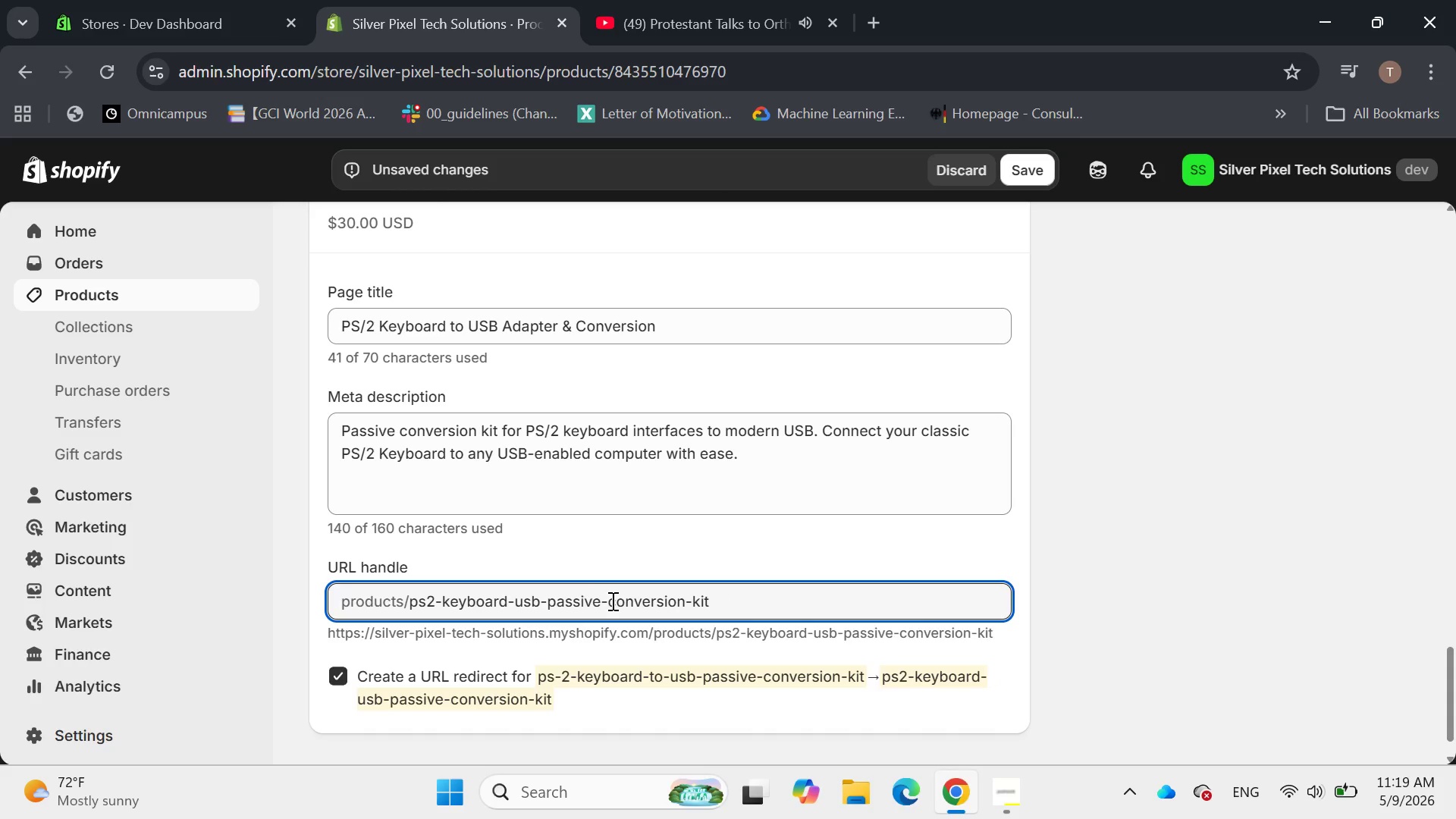 
key(Control+Z)
 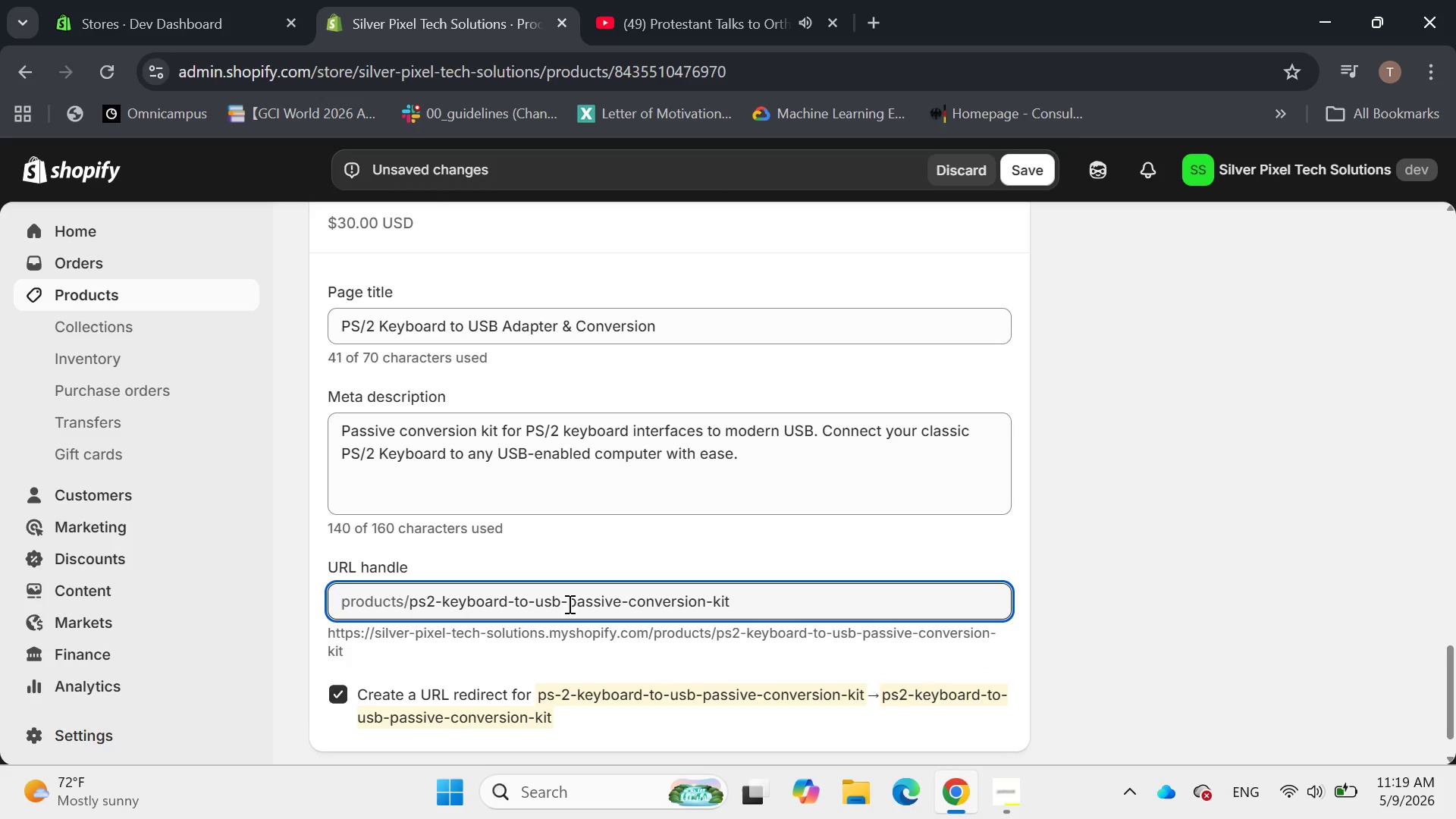 
wait(5.02)
 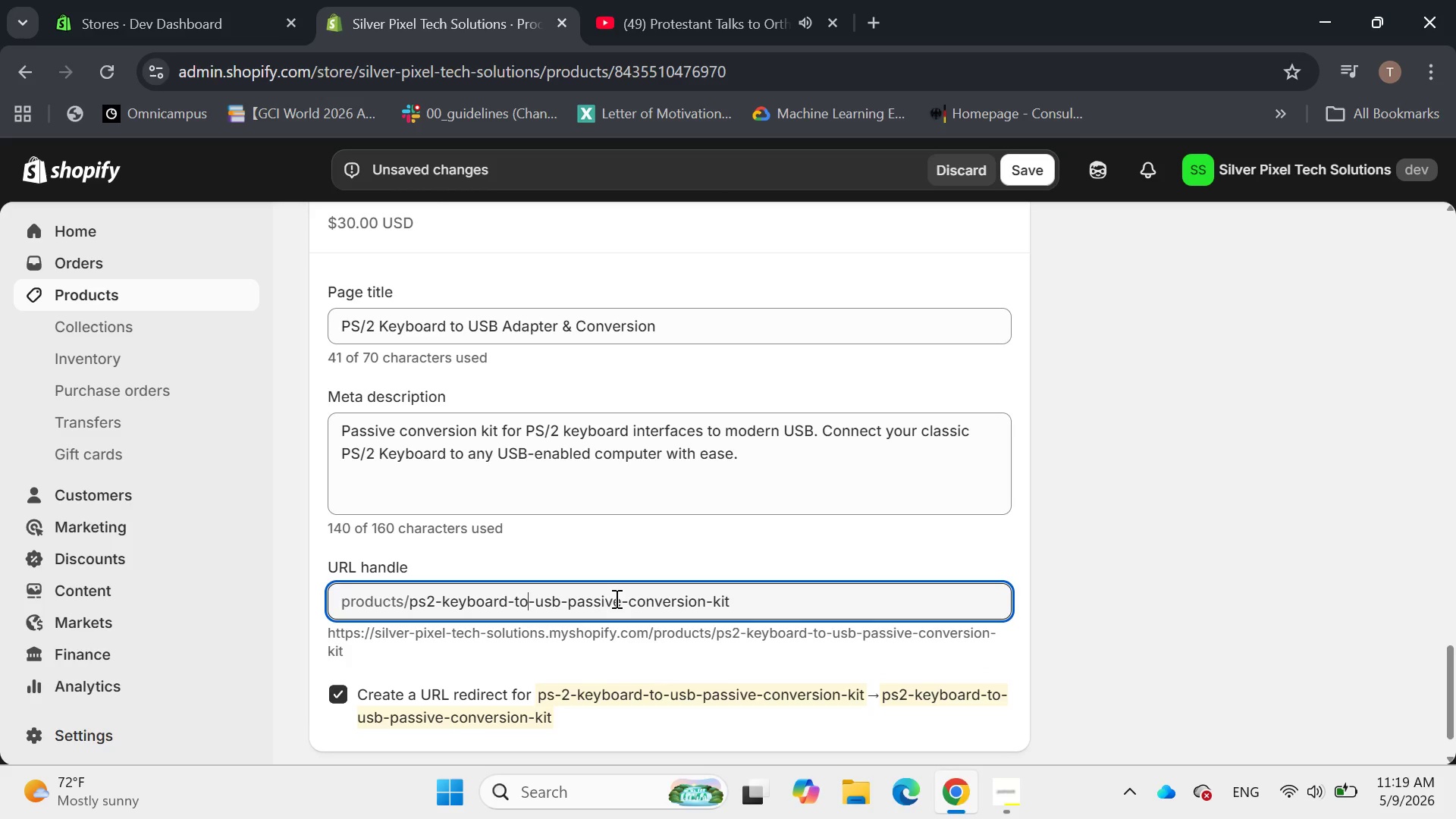 
left_click([568, 604])
 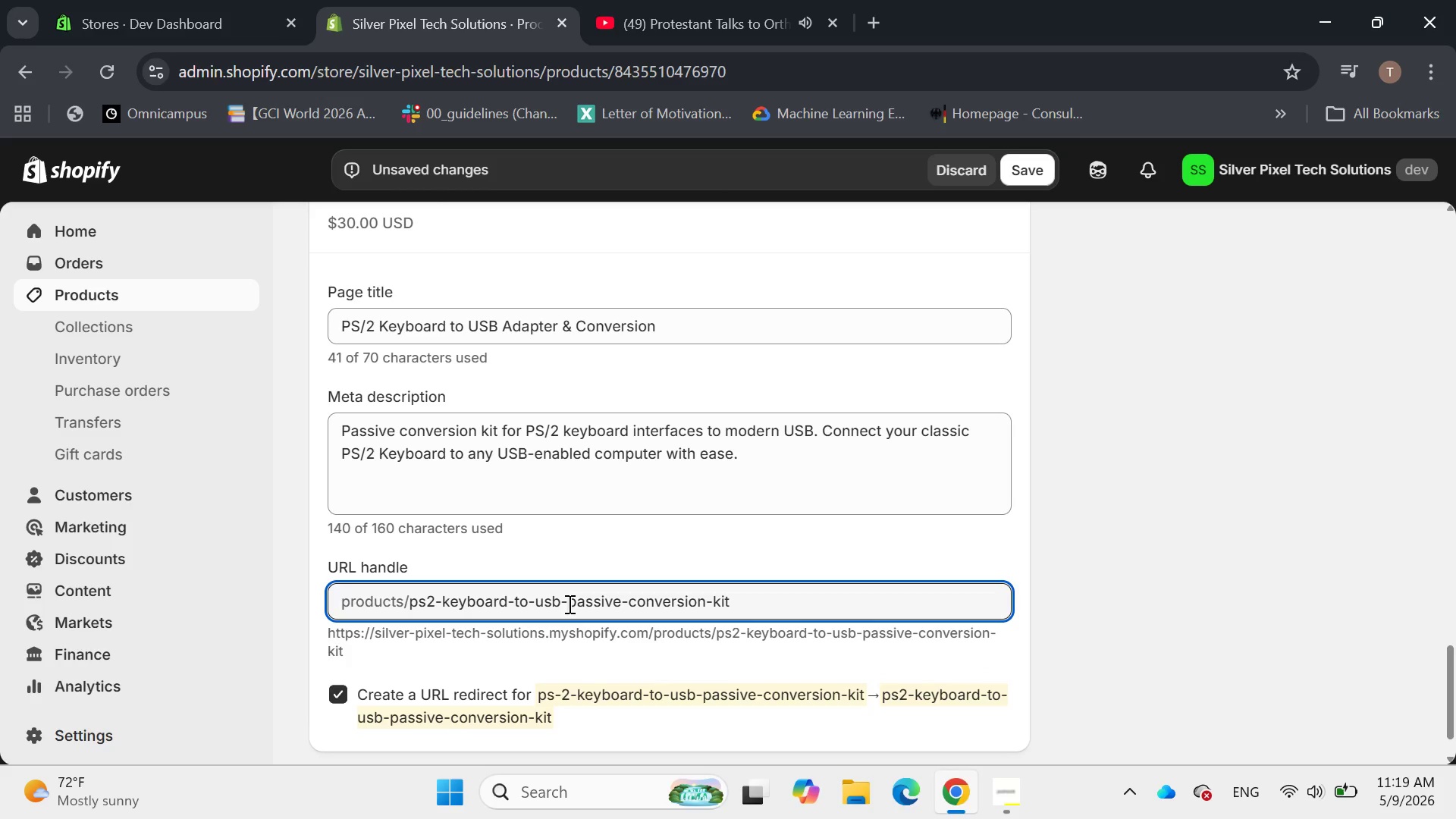 
left_click_drag(start_coordinate=[568, 604], to_coordinate=[626, 605])
 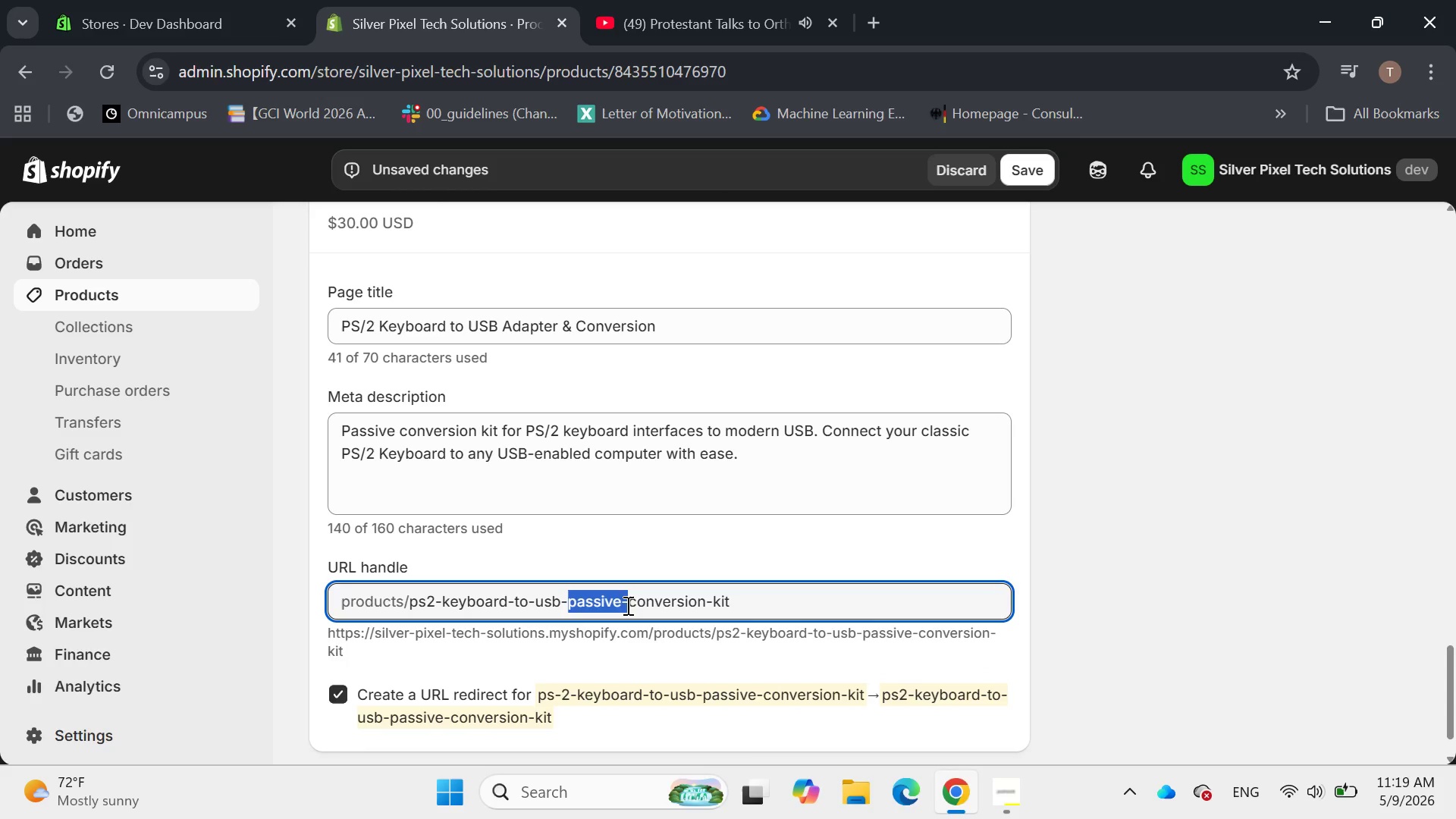 
key(Backspace)
 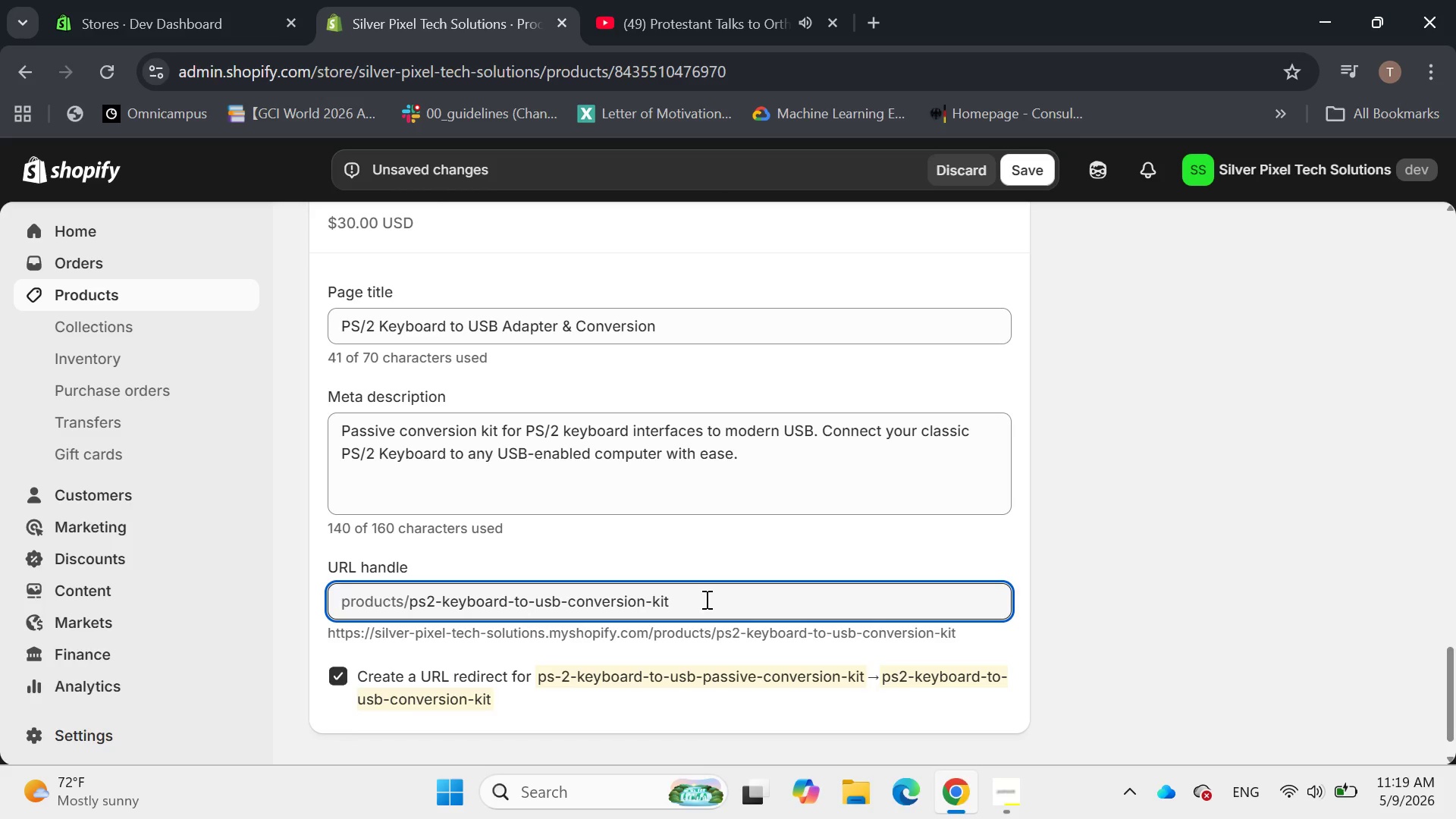 
left_click([679, 598])
 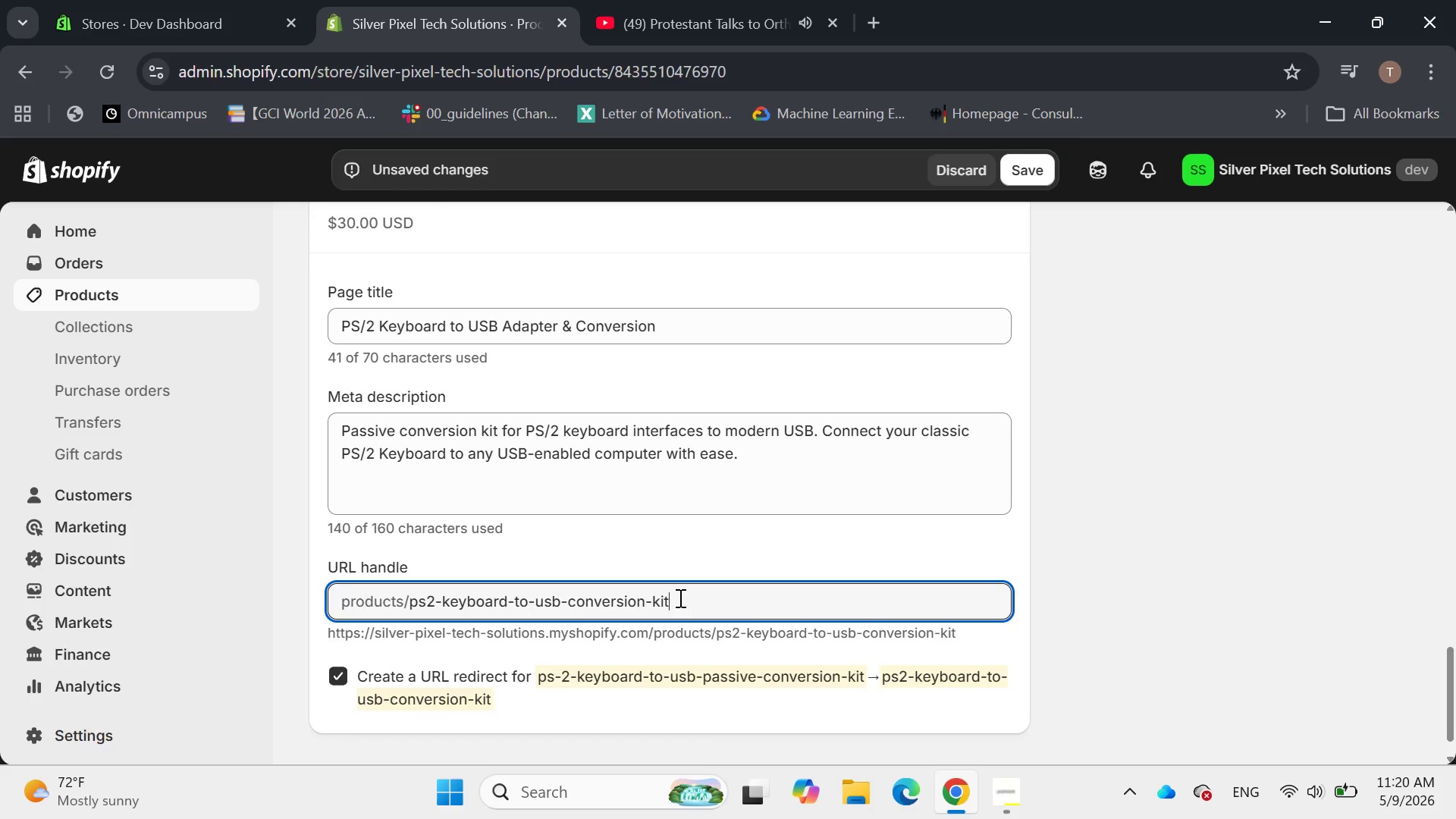 
wait(6.09)
 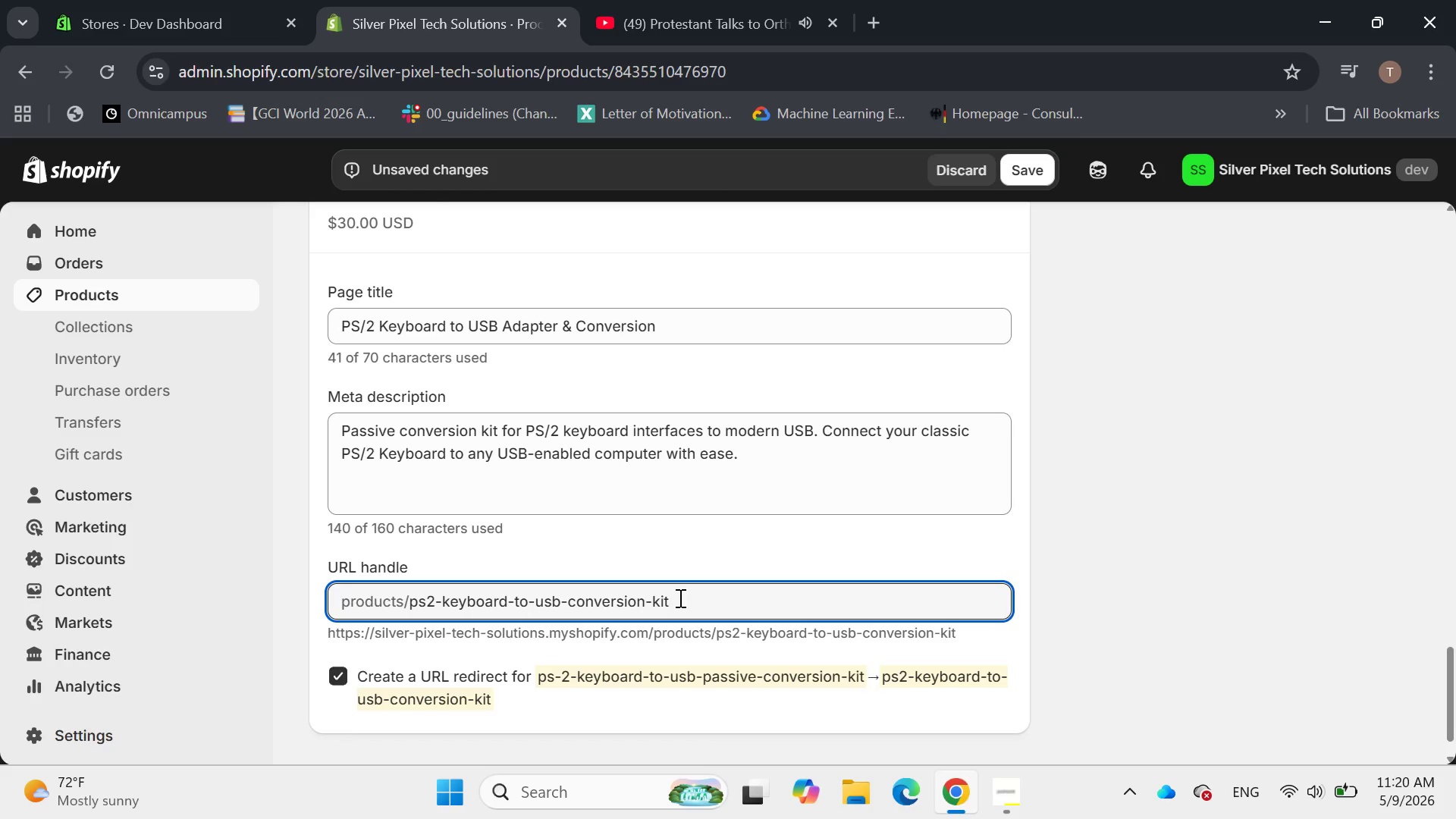 
key(Backspace)
 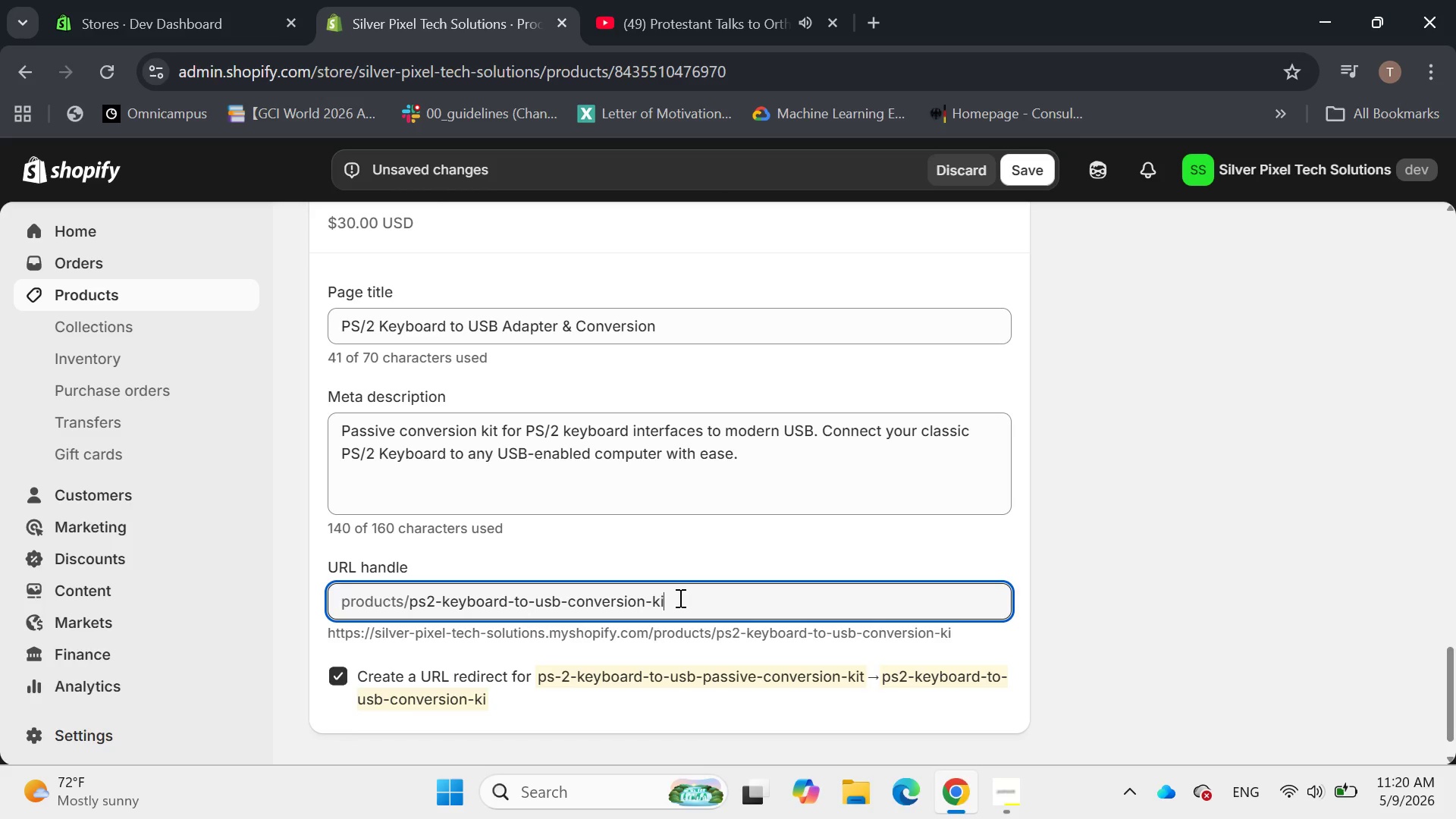 
key(Backspace)
 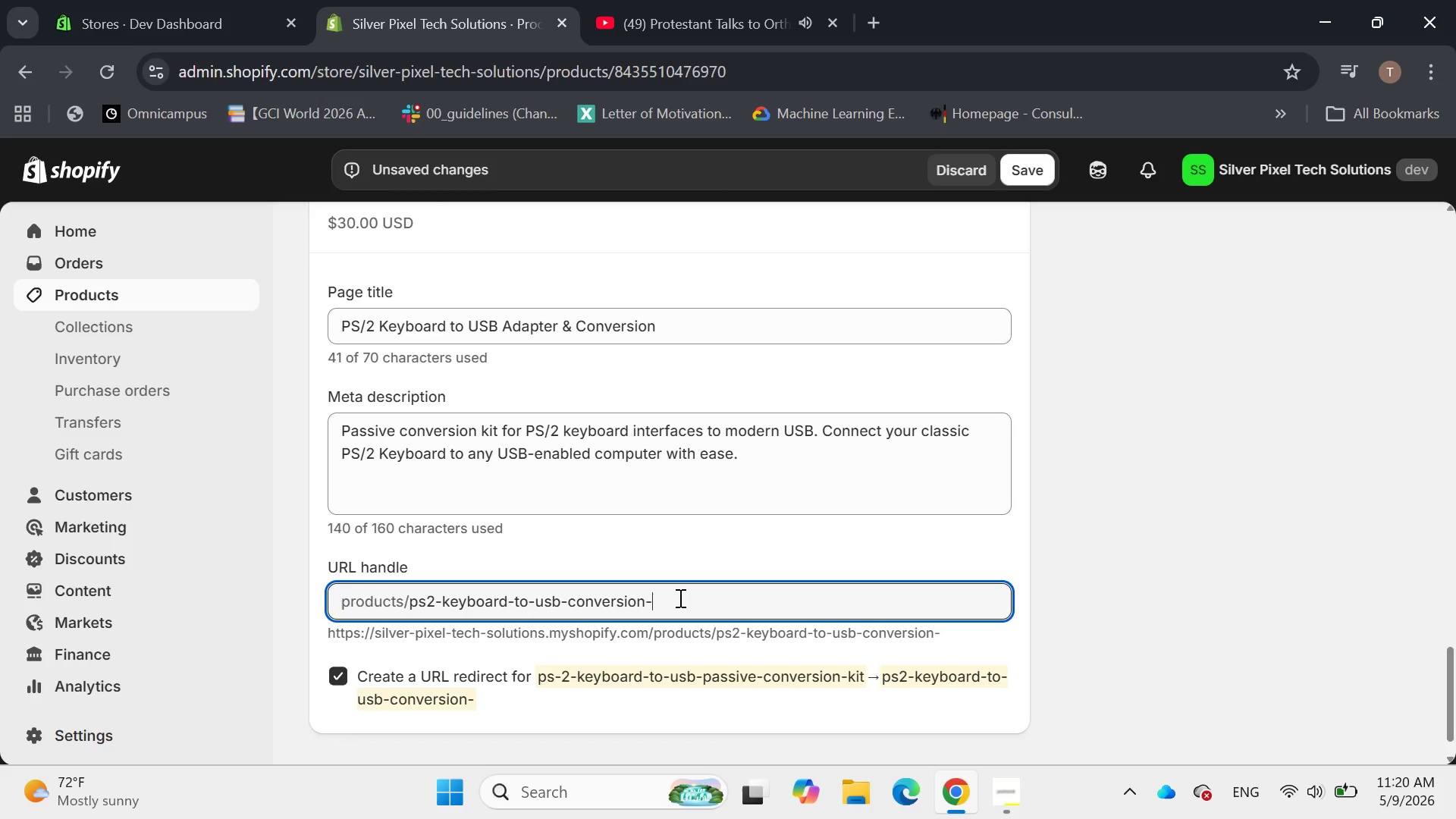 
key(Backspace)
 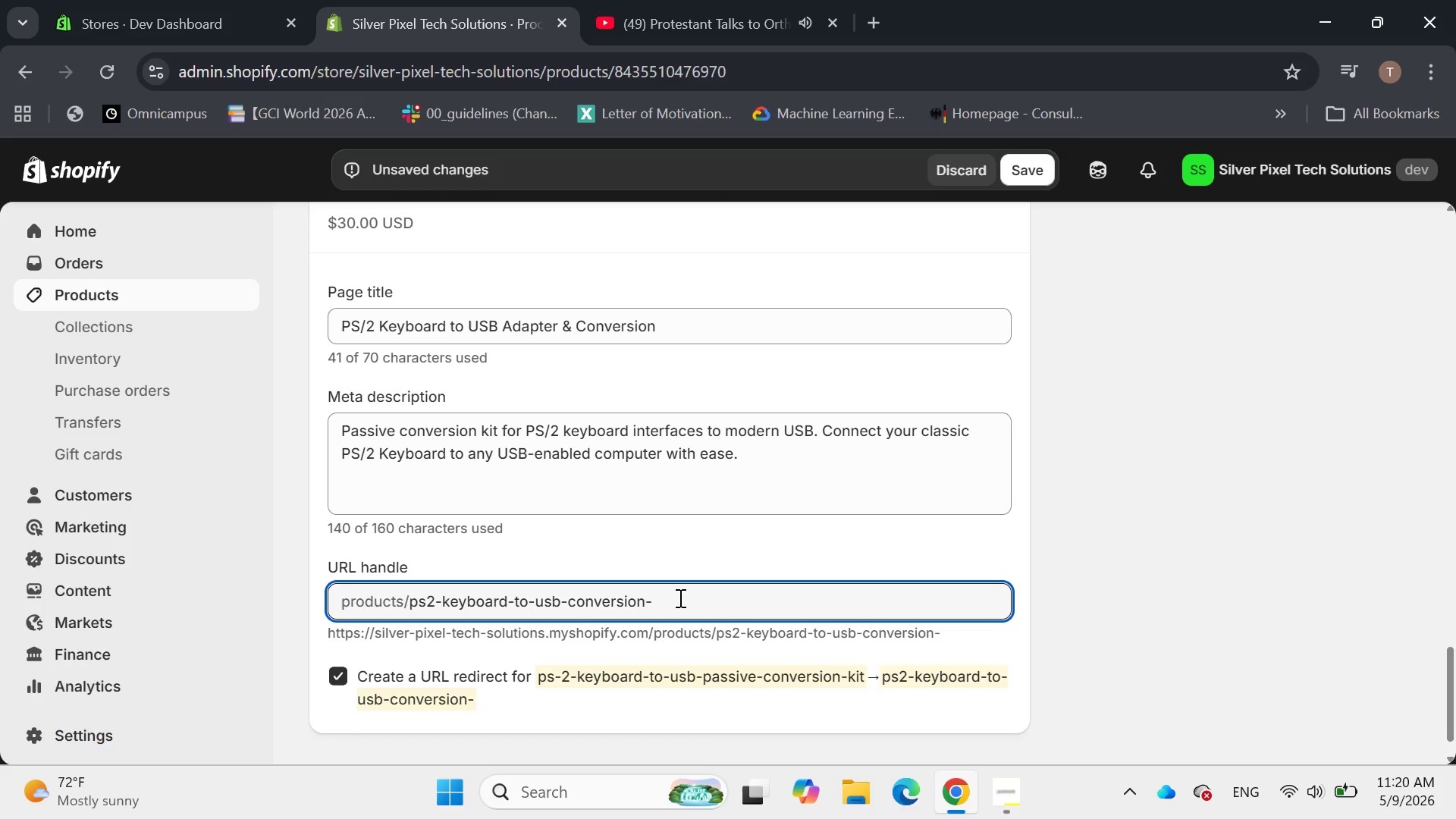 
key(Backspace)
 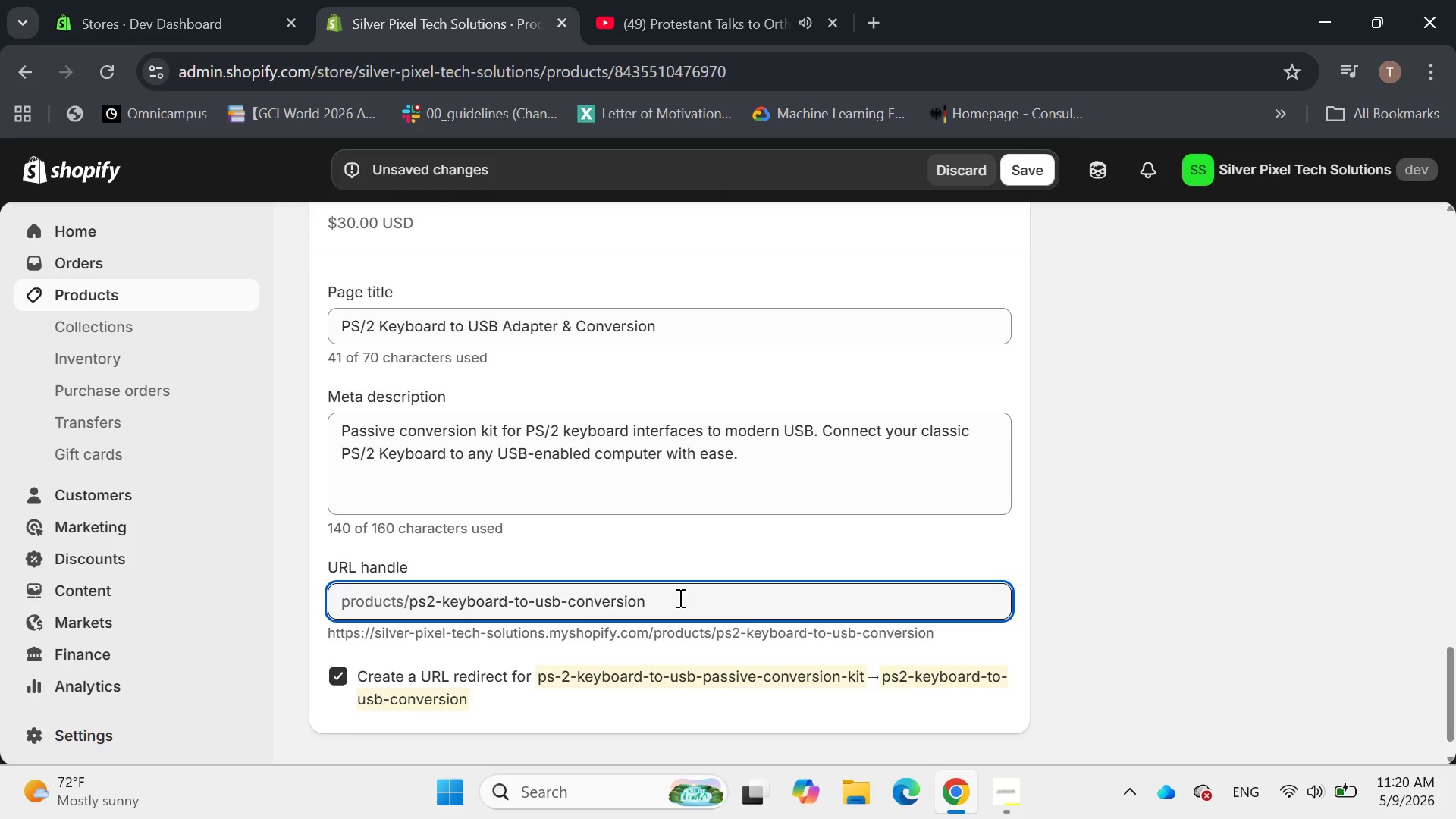 
key(Backspace)
 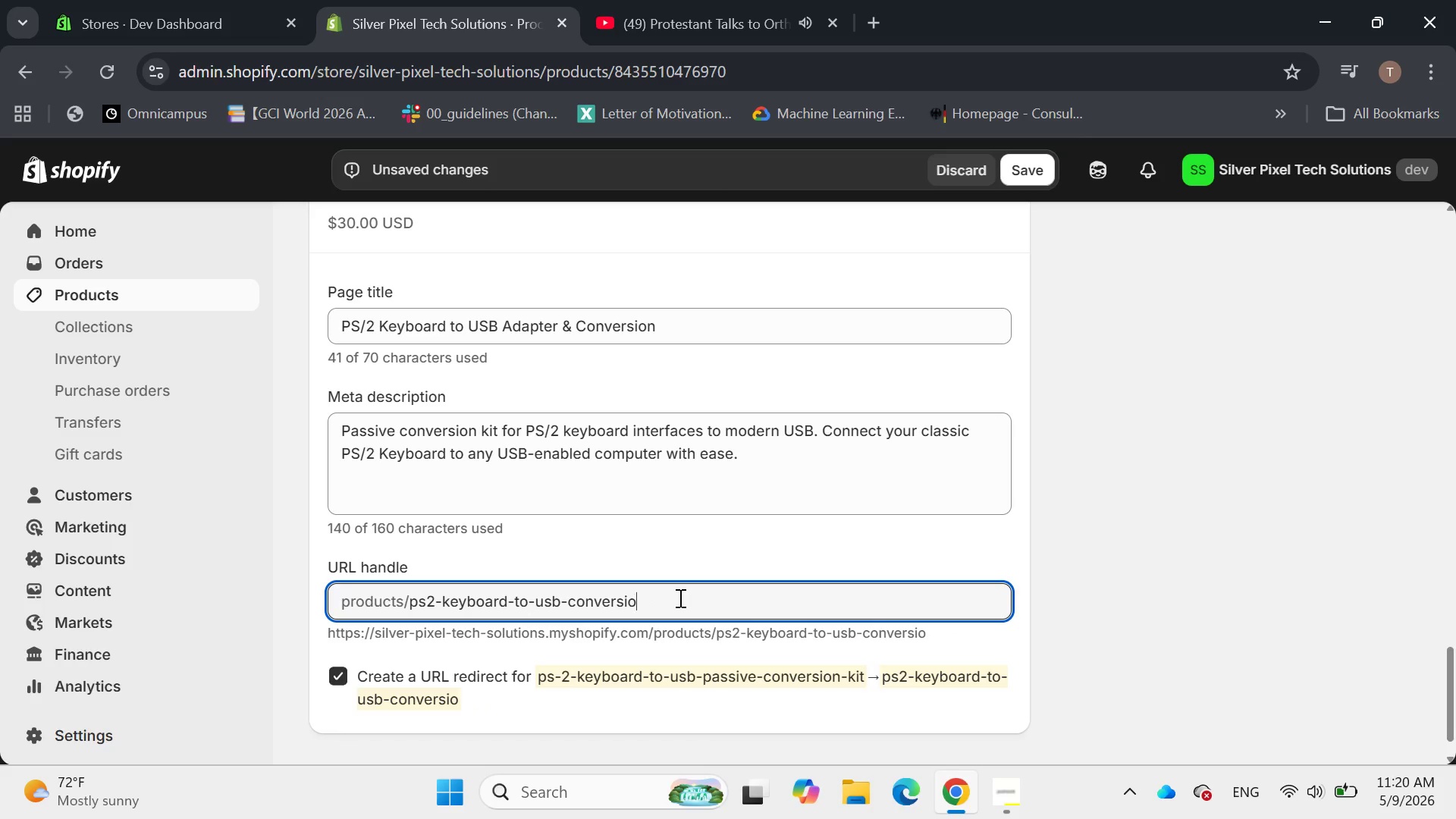 
key(Backspace)
 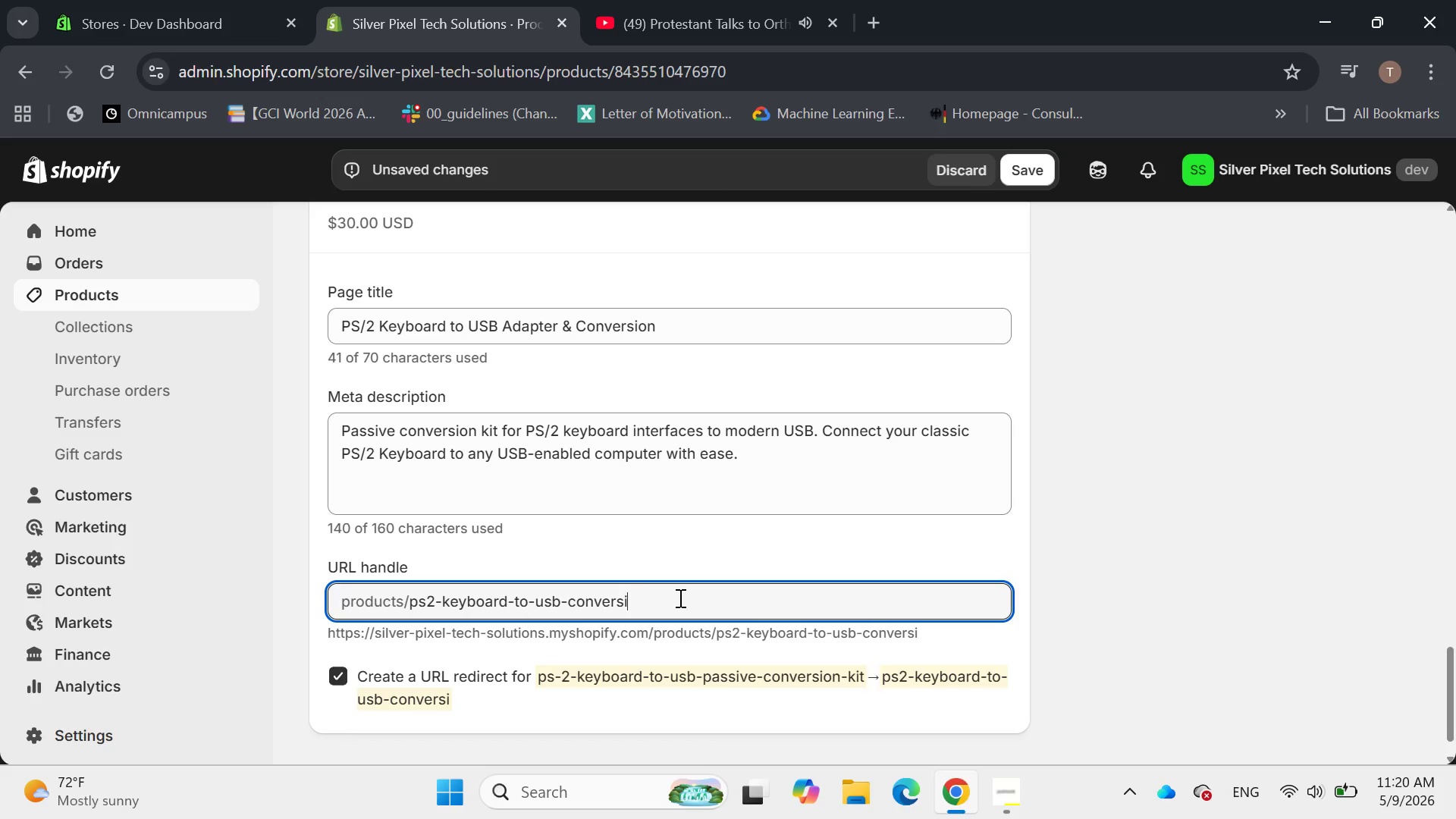 
key(Backspace)
 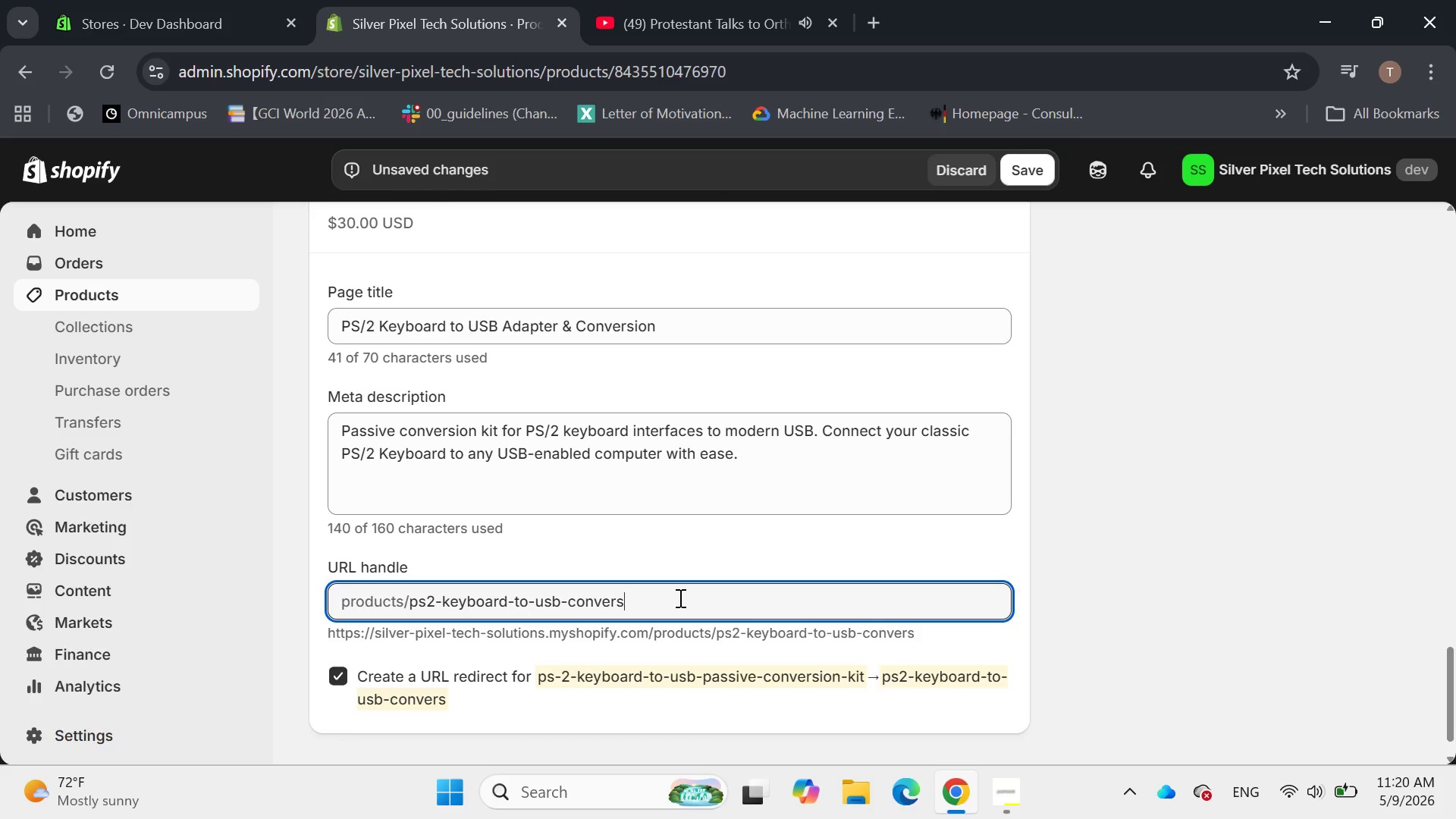 
hold_key(key=Backspace, duration=0.34)
 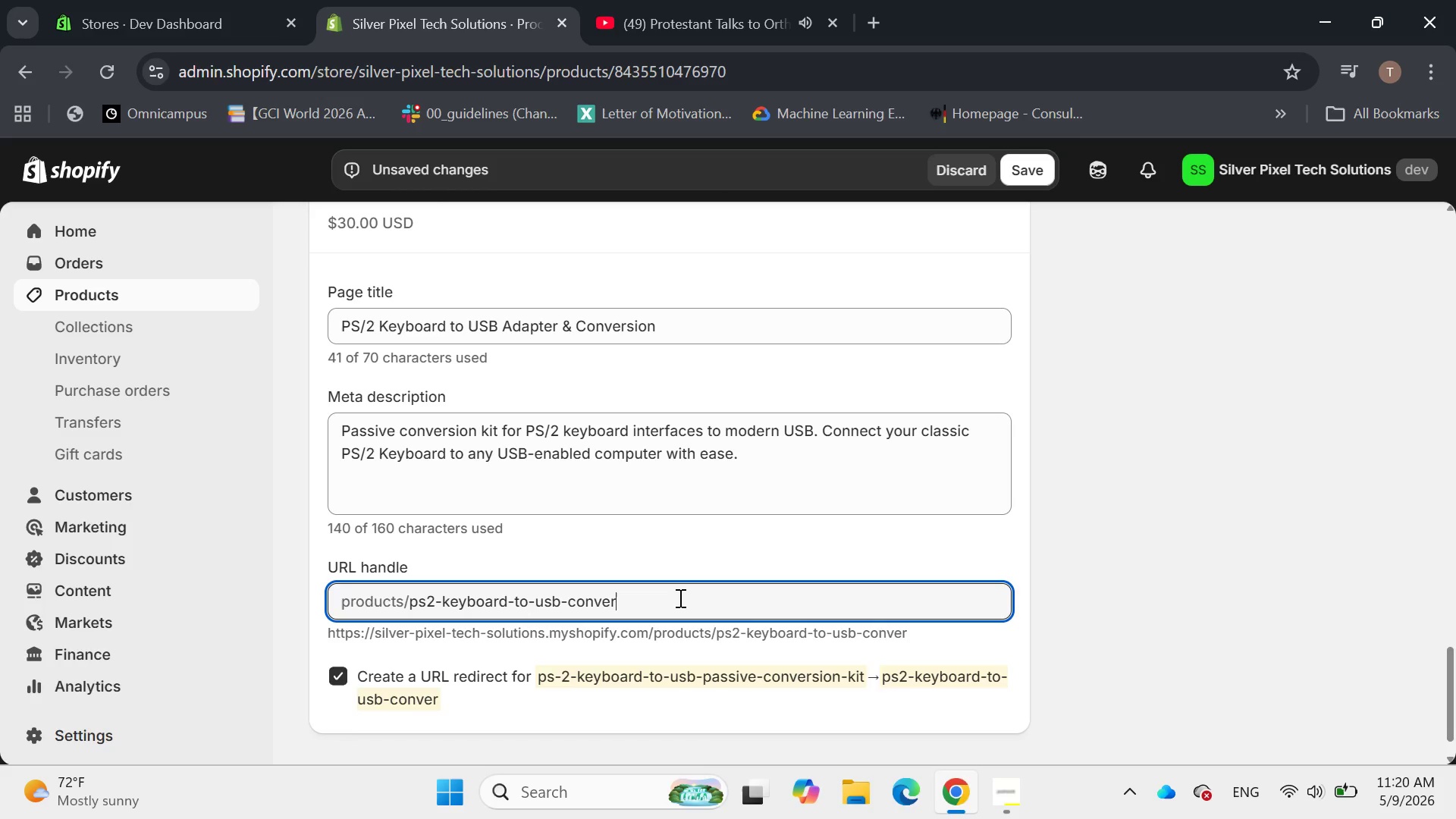 
key(Control+Z)
 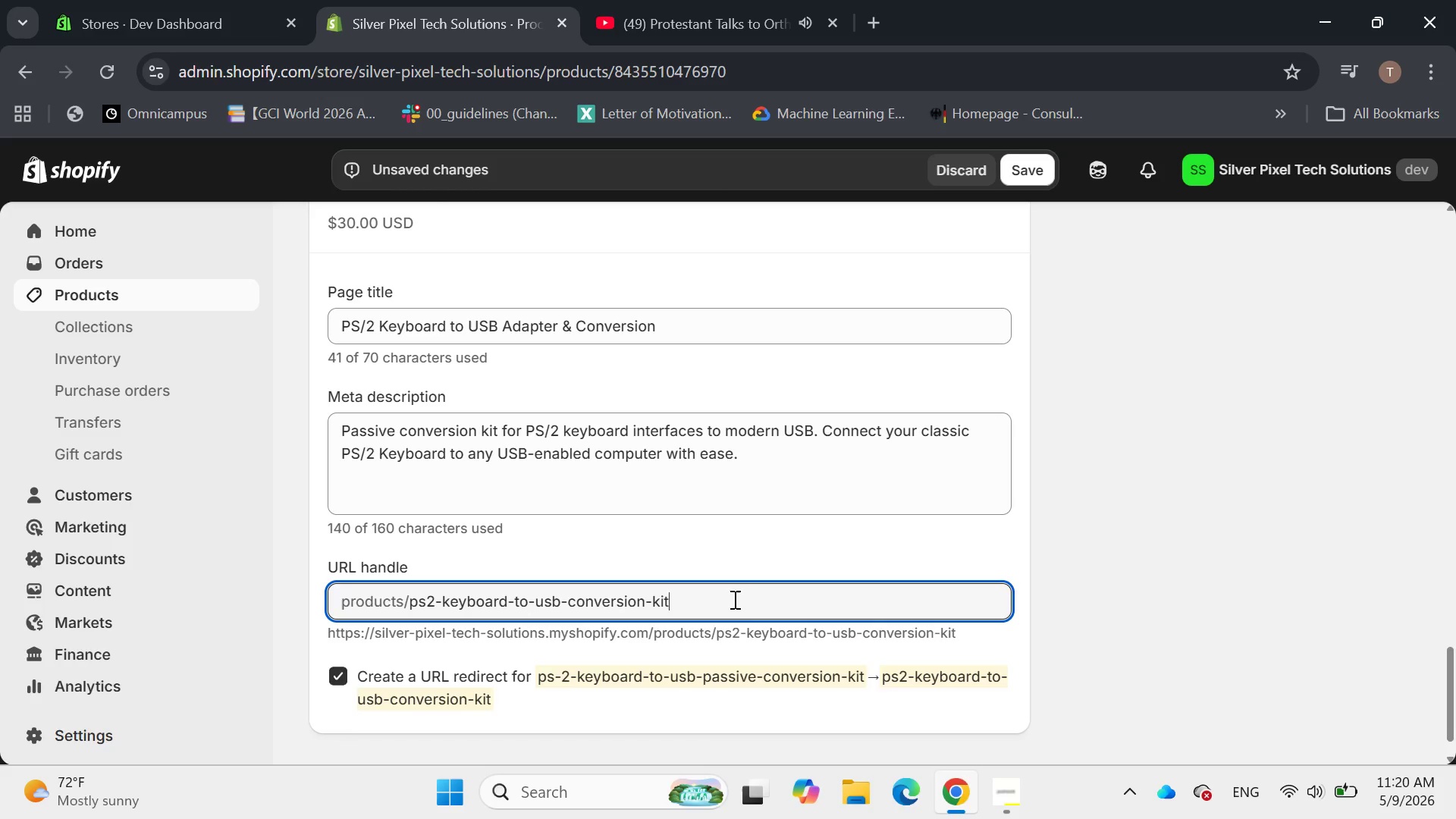 
key(Enter)
 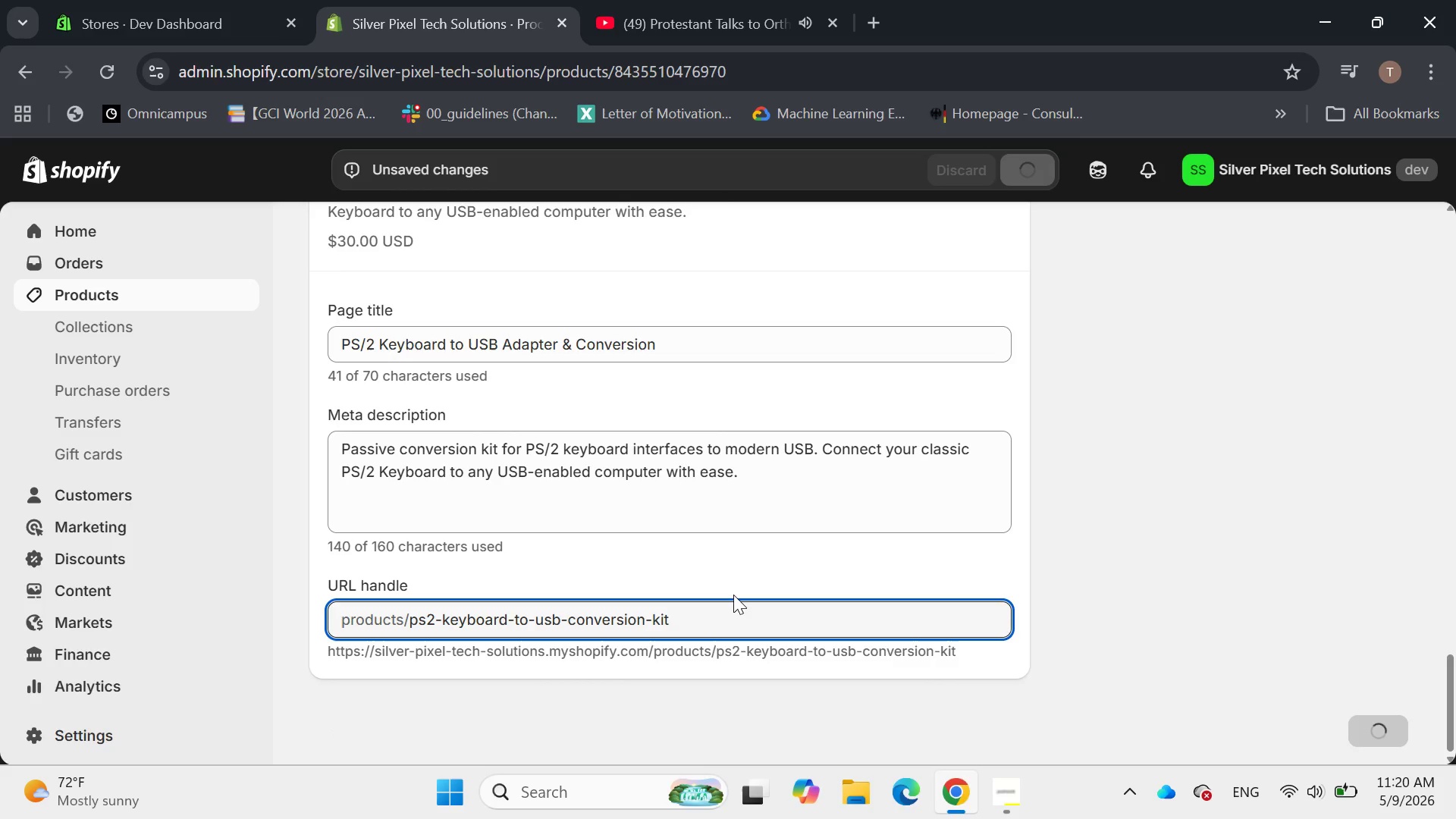 
wait(8.36)
 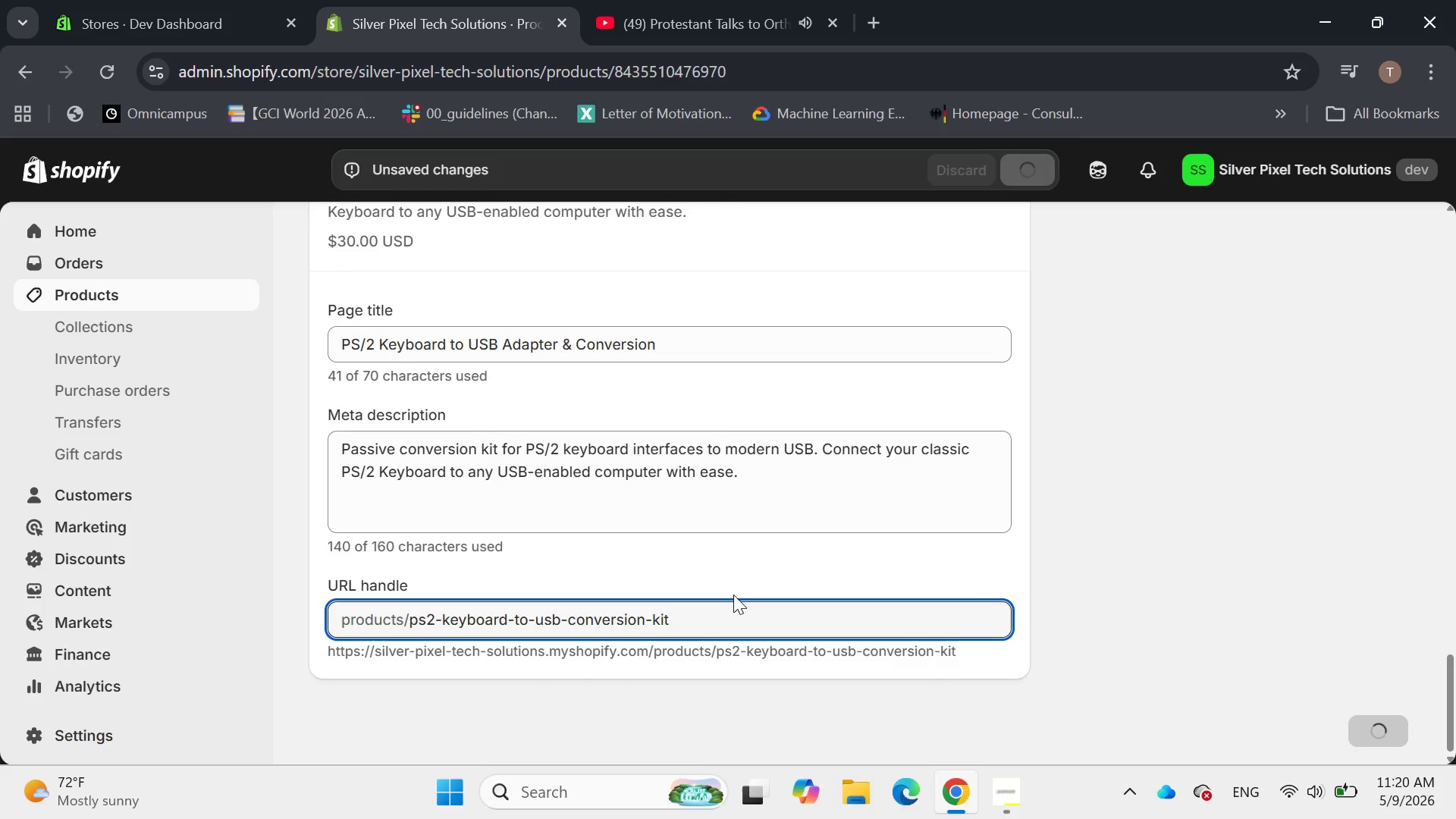 
left_click([783, 717])
 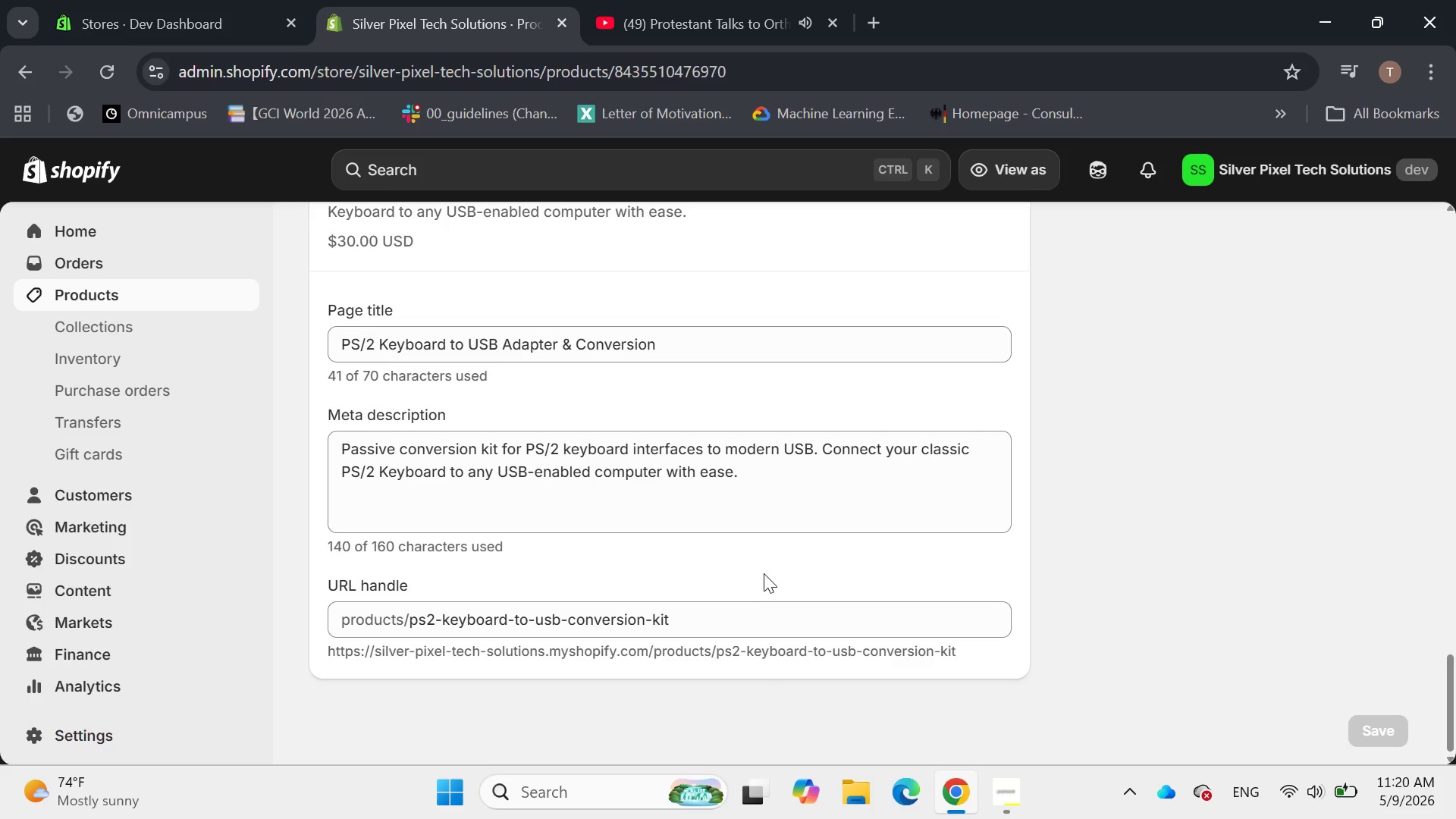 
left_click([764, 573])
 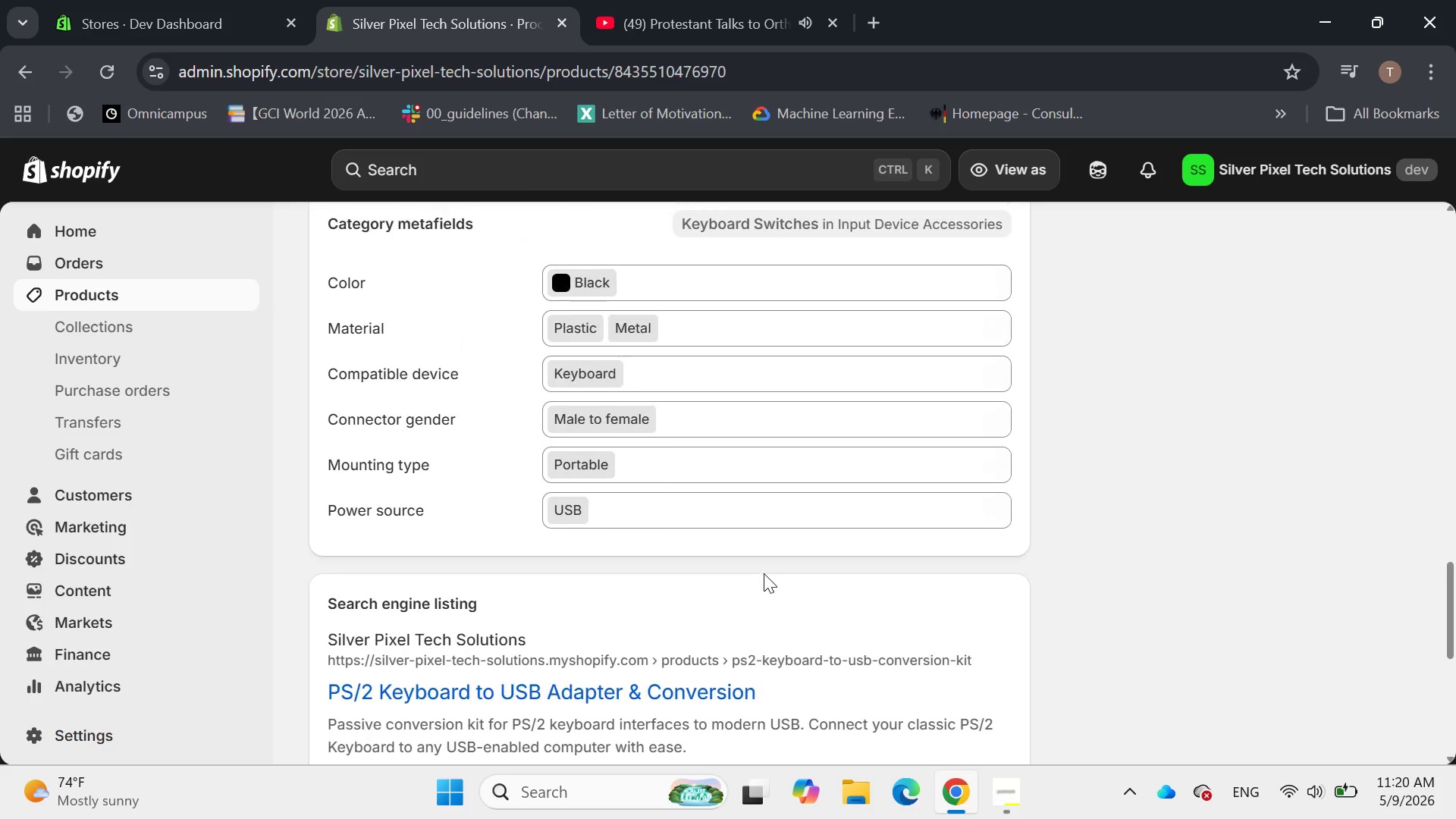 
wait(10.3)
 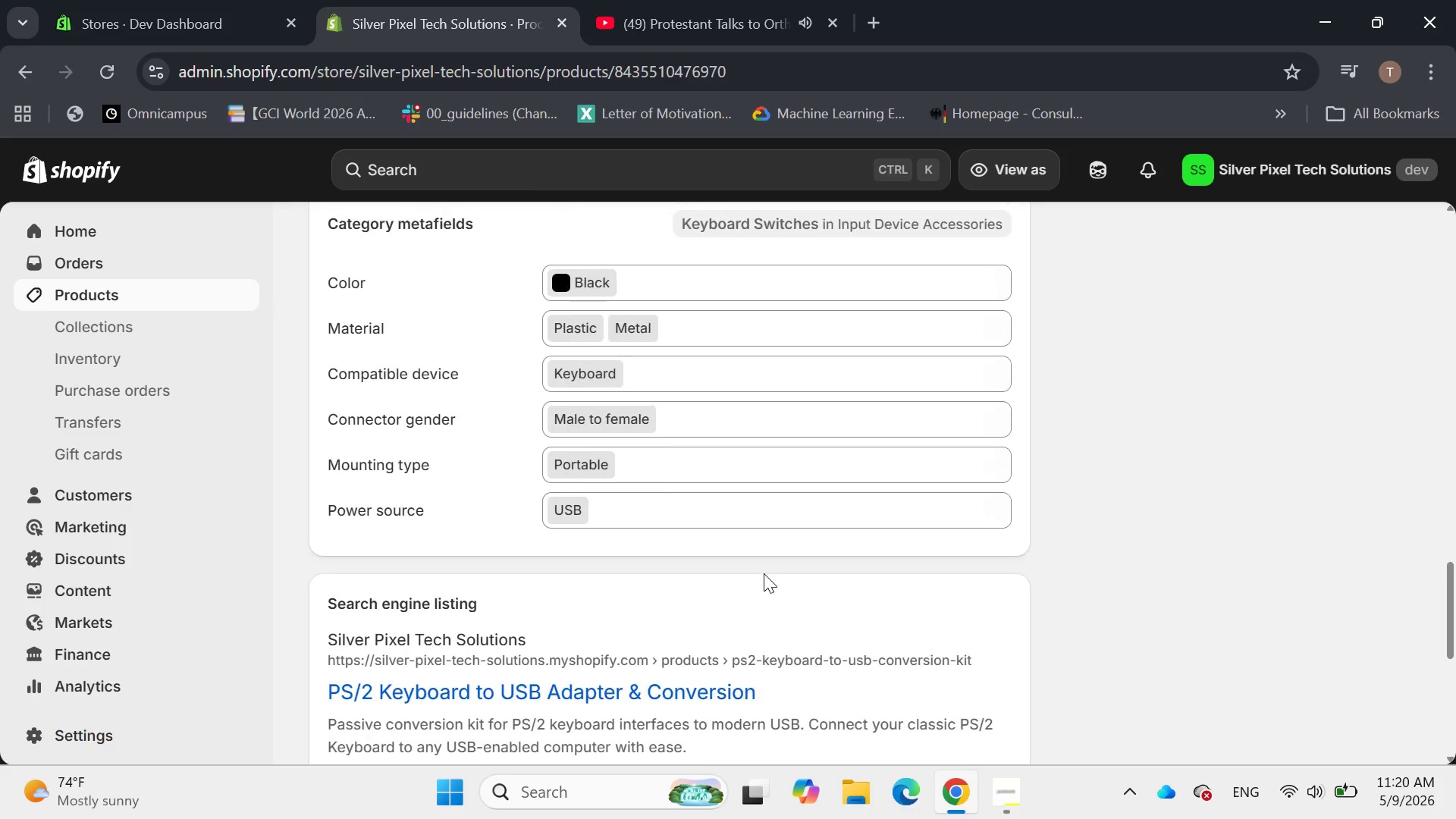 
left_click([324, 236])
 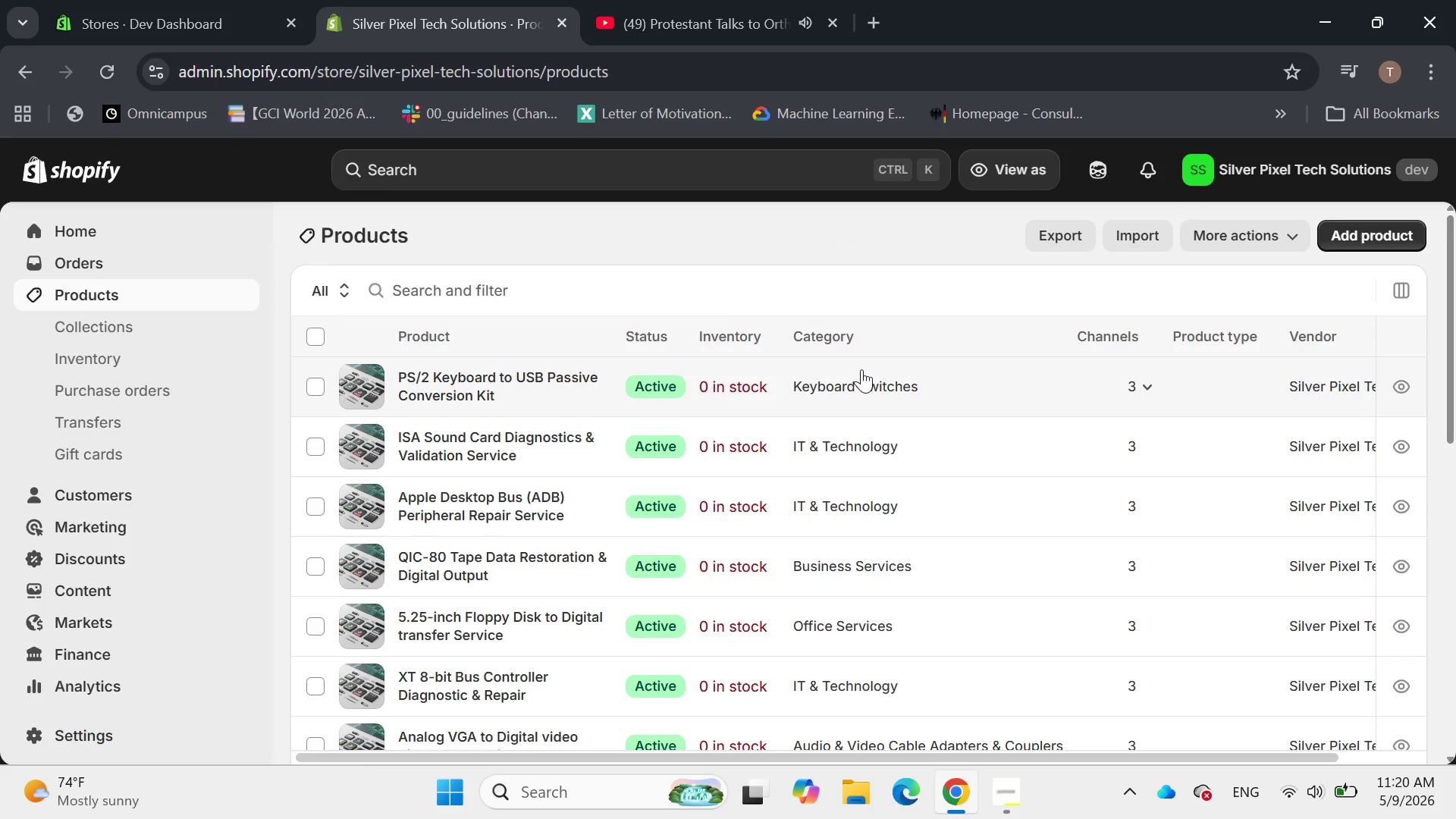 
wait(6.11)
 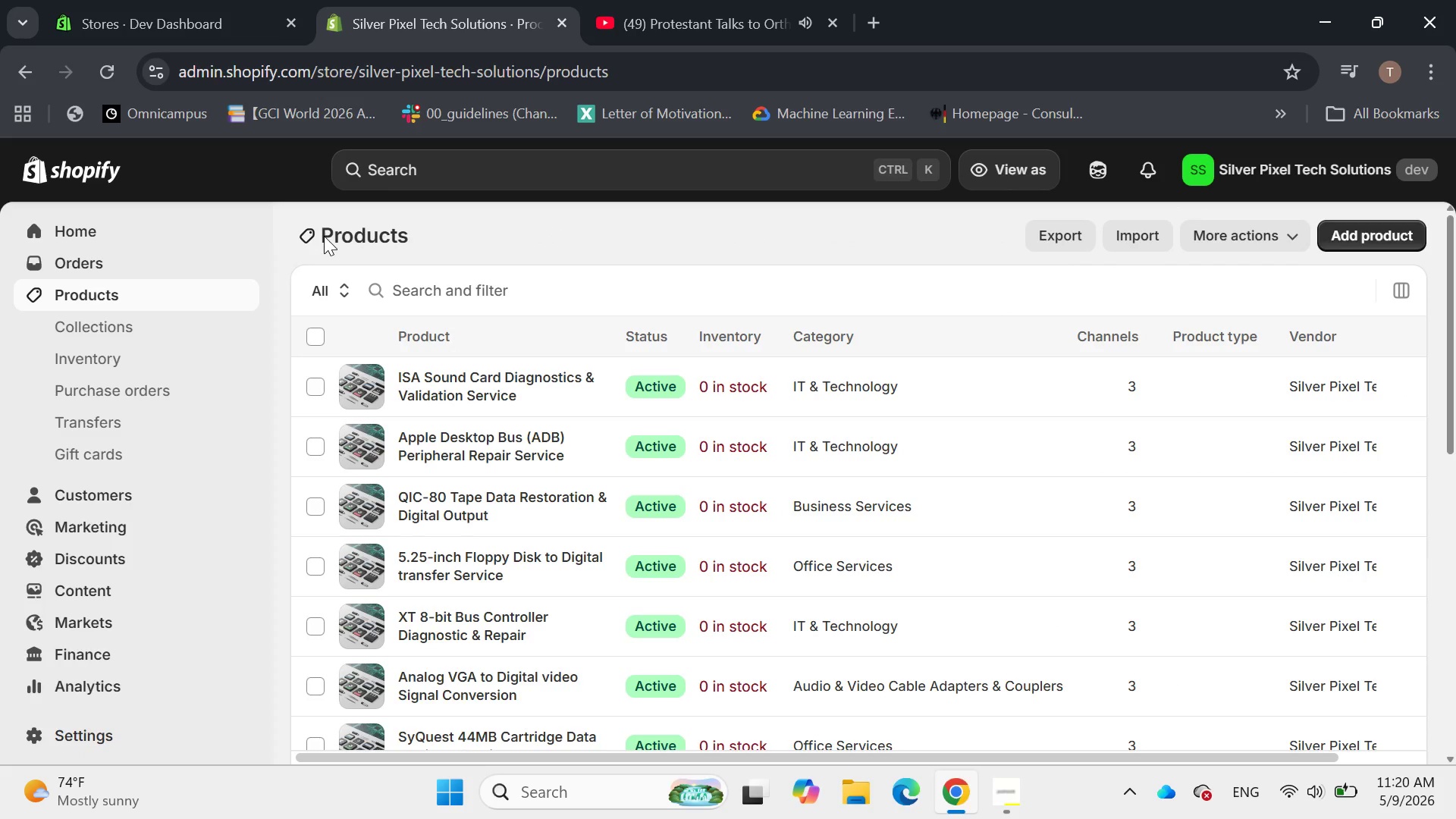 
left_click([1381, 235])
 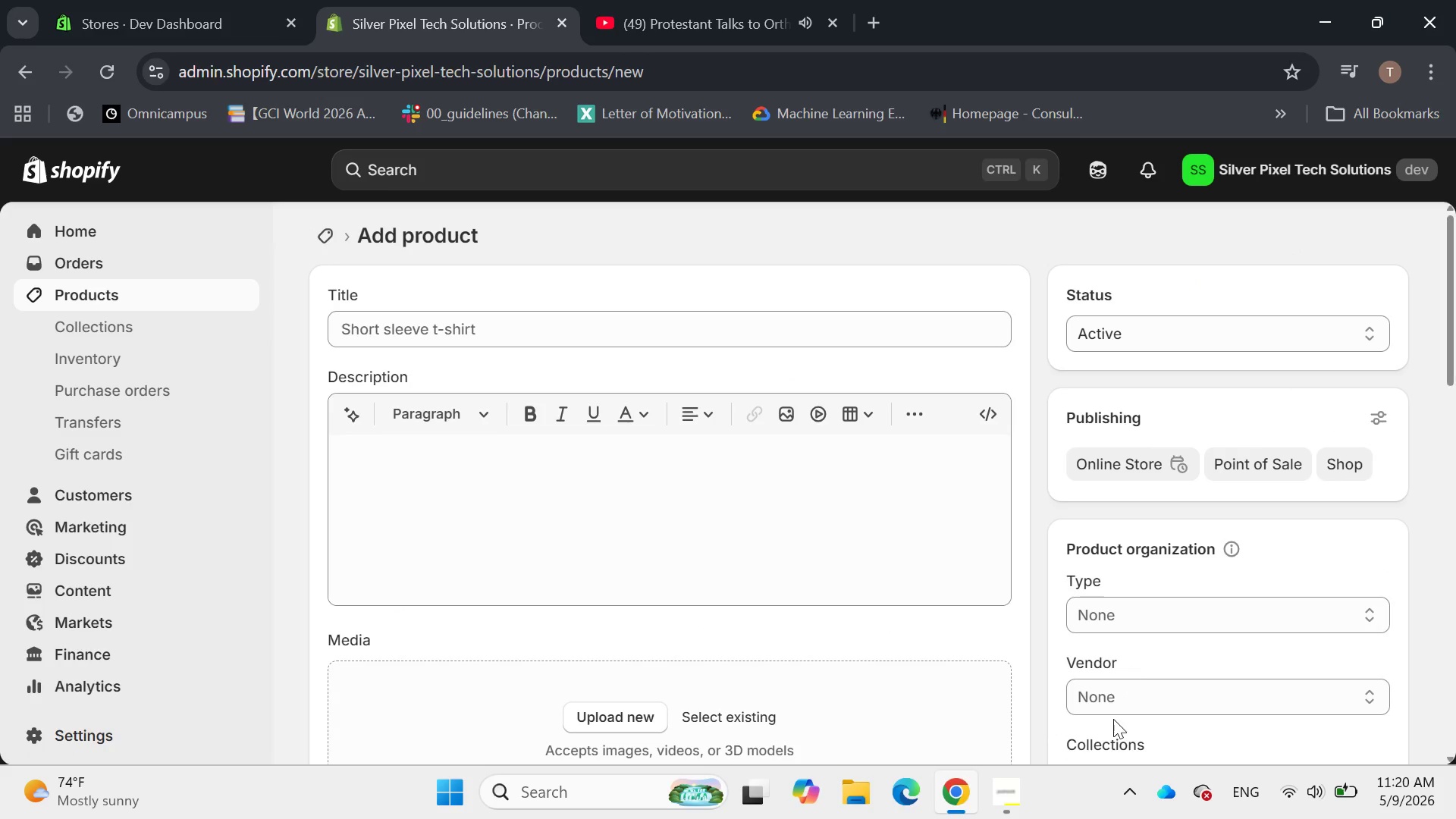 
left_click([994, 784])